 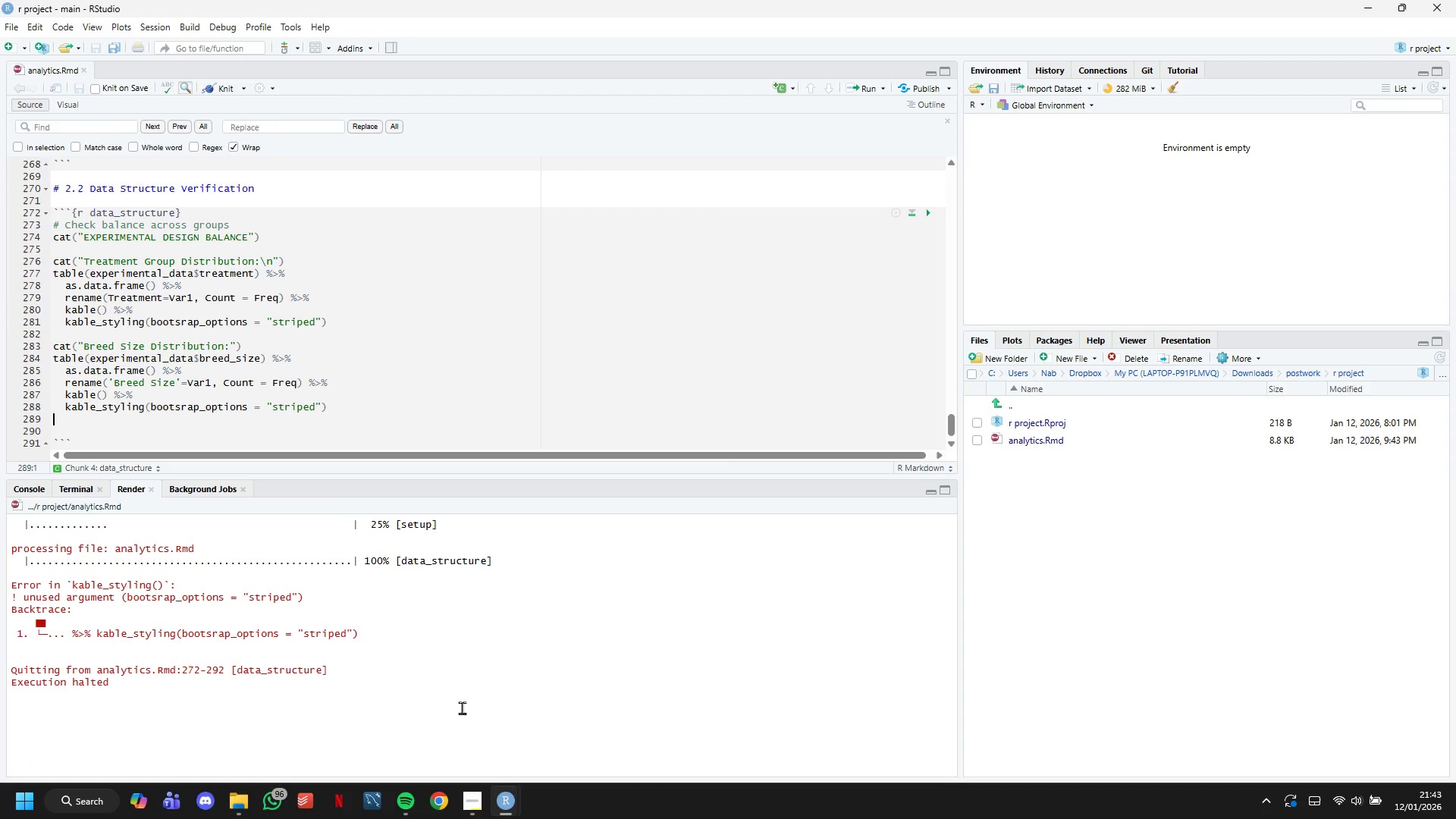 
scroll: coordinate [370, 357], scroll_direction: down, amount: 3.0
 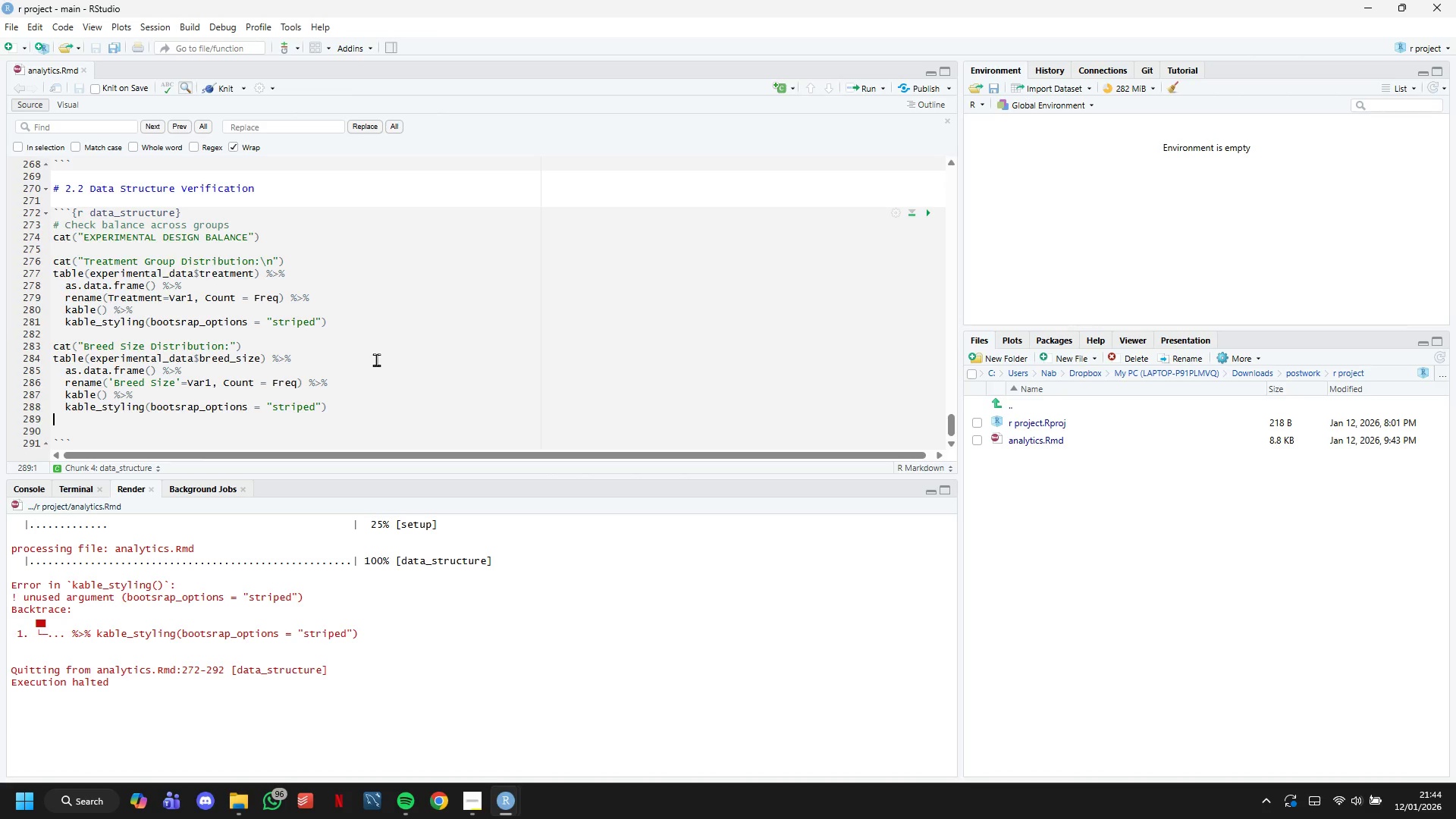 
wait(44.58)
 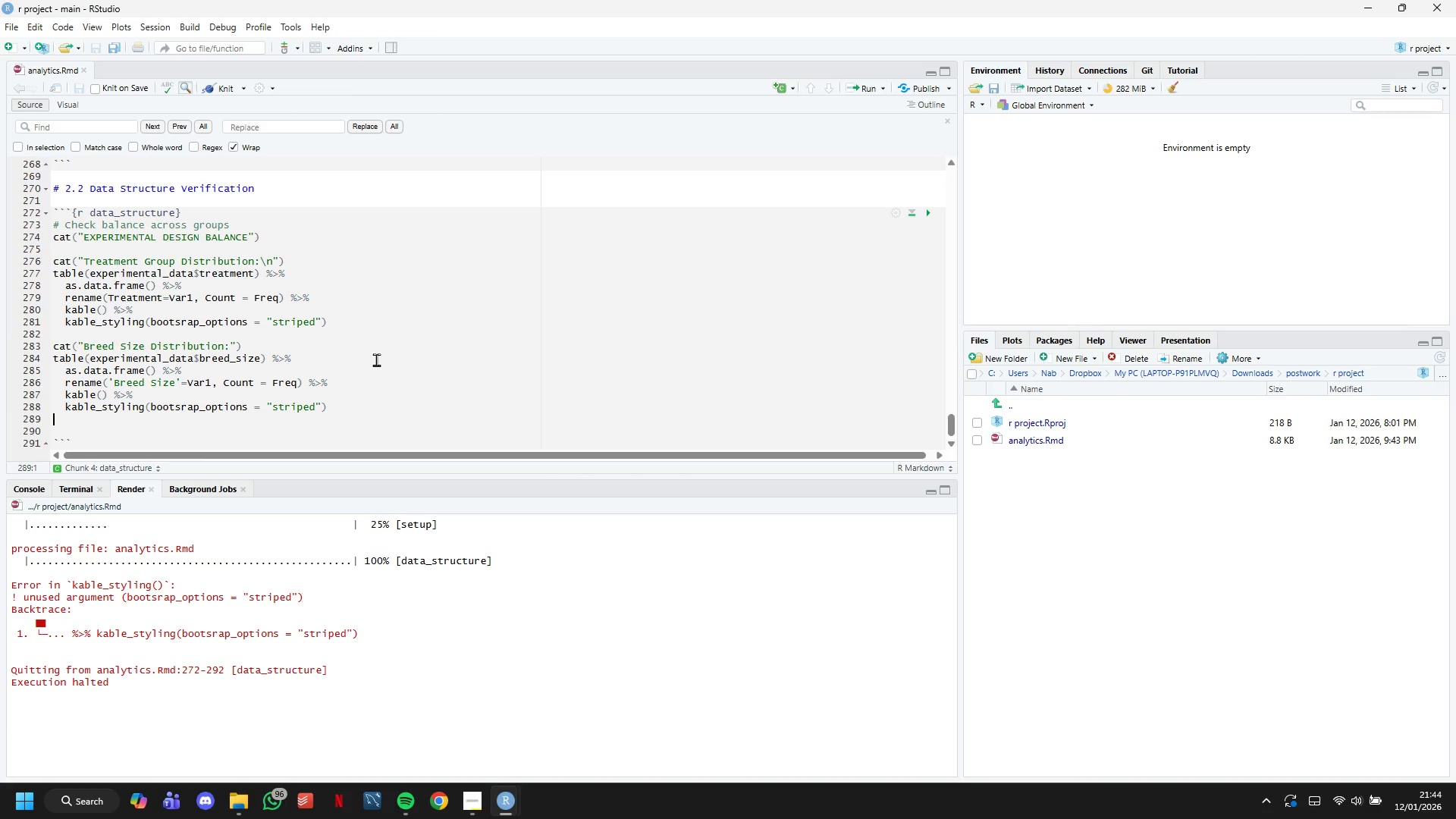 
key(Backslash)
 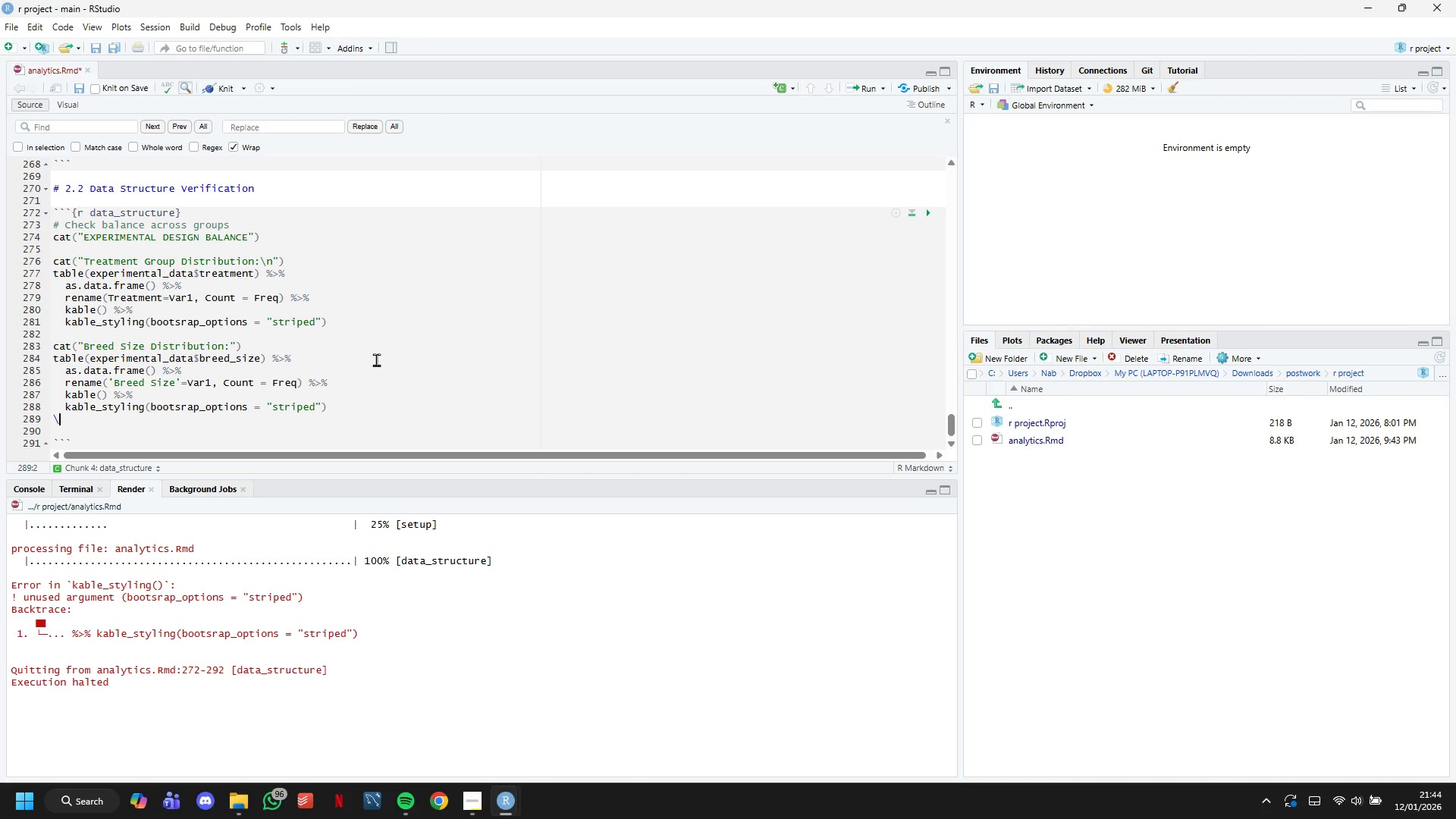 
key(Backspace)
 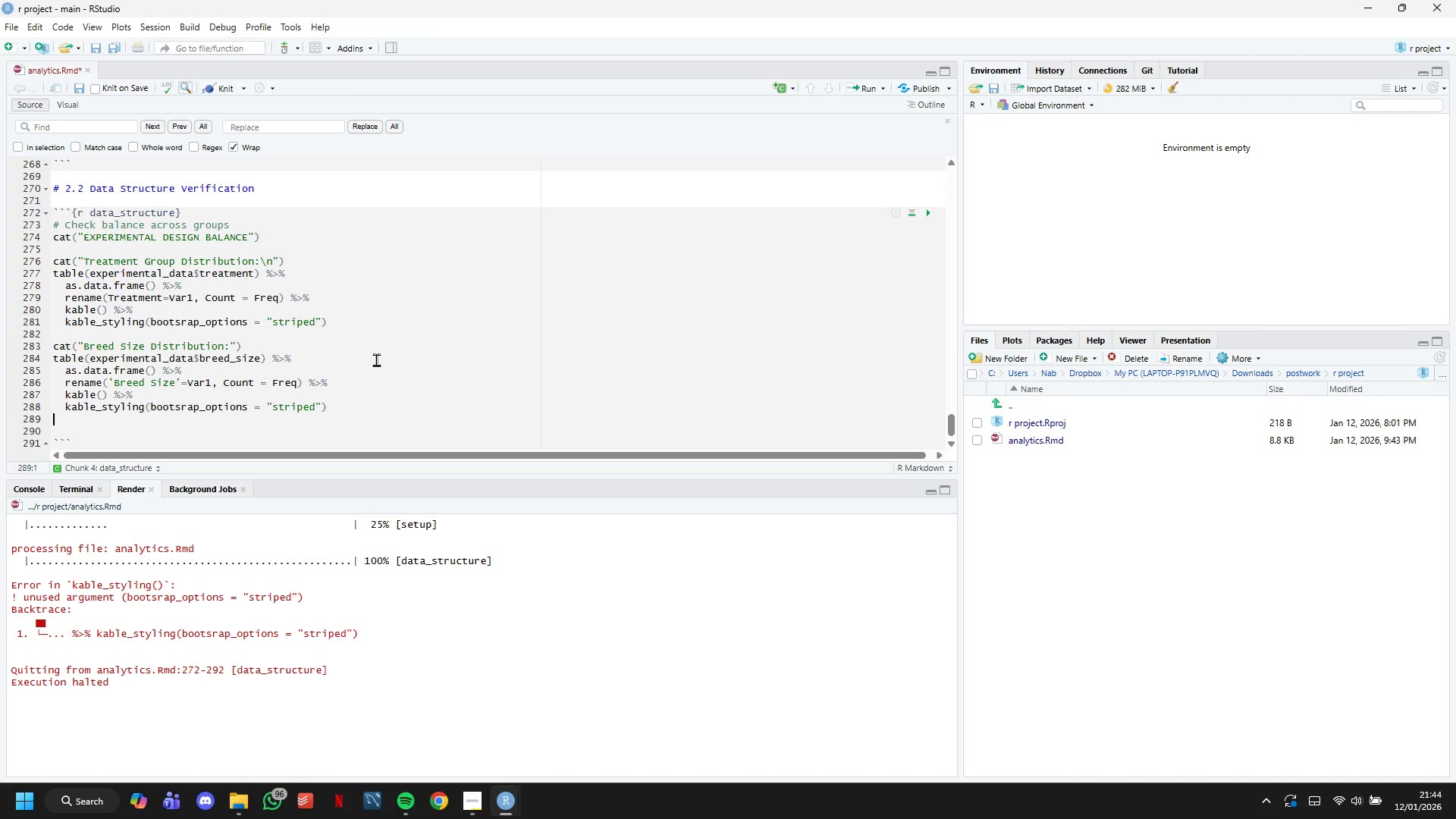 
key(Backspace)
 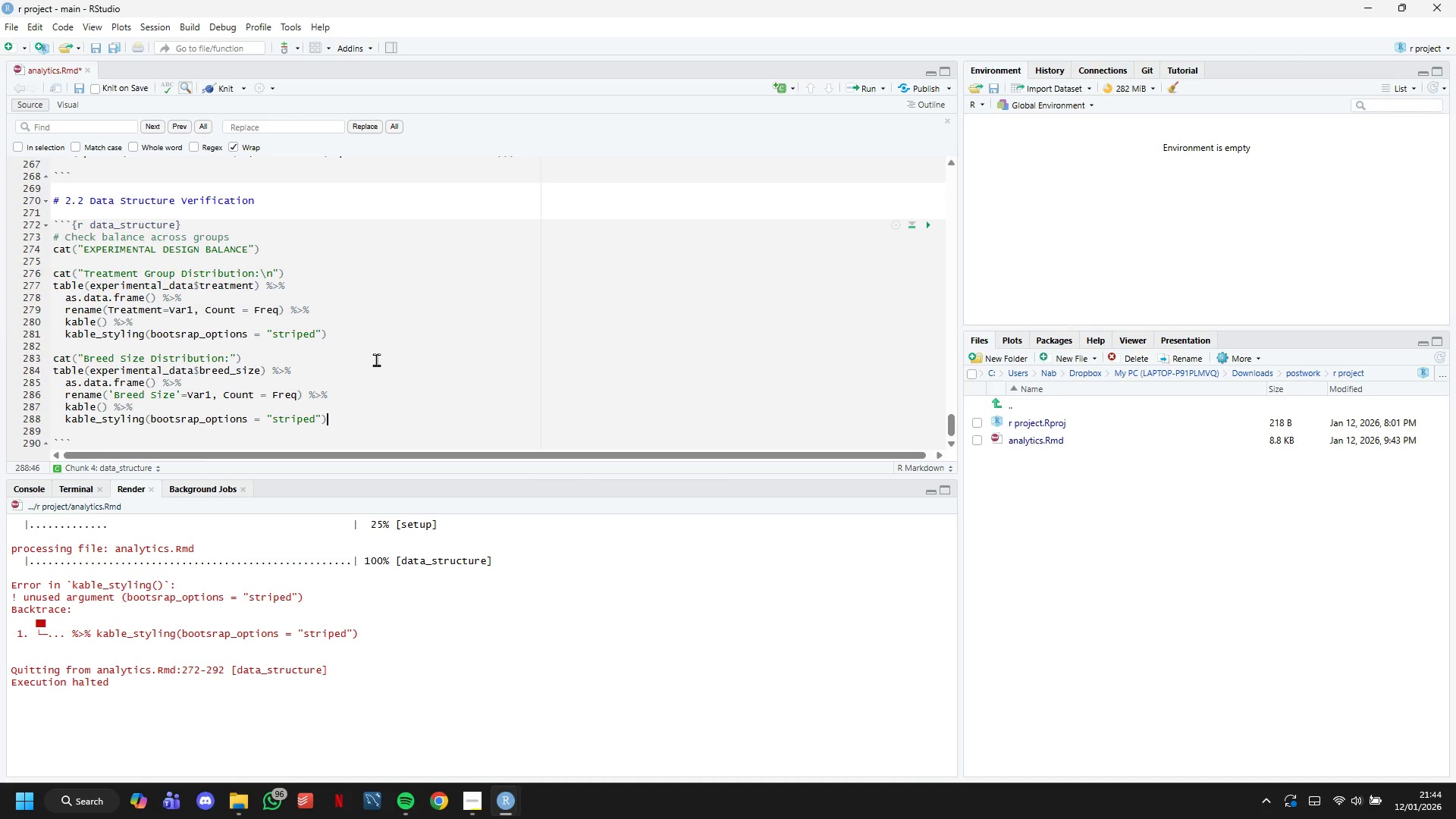 
wait(19.98)
 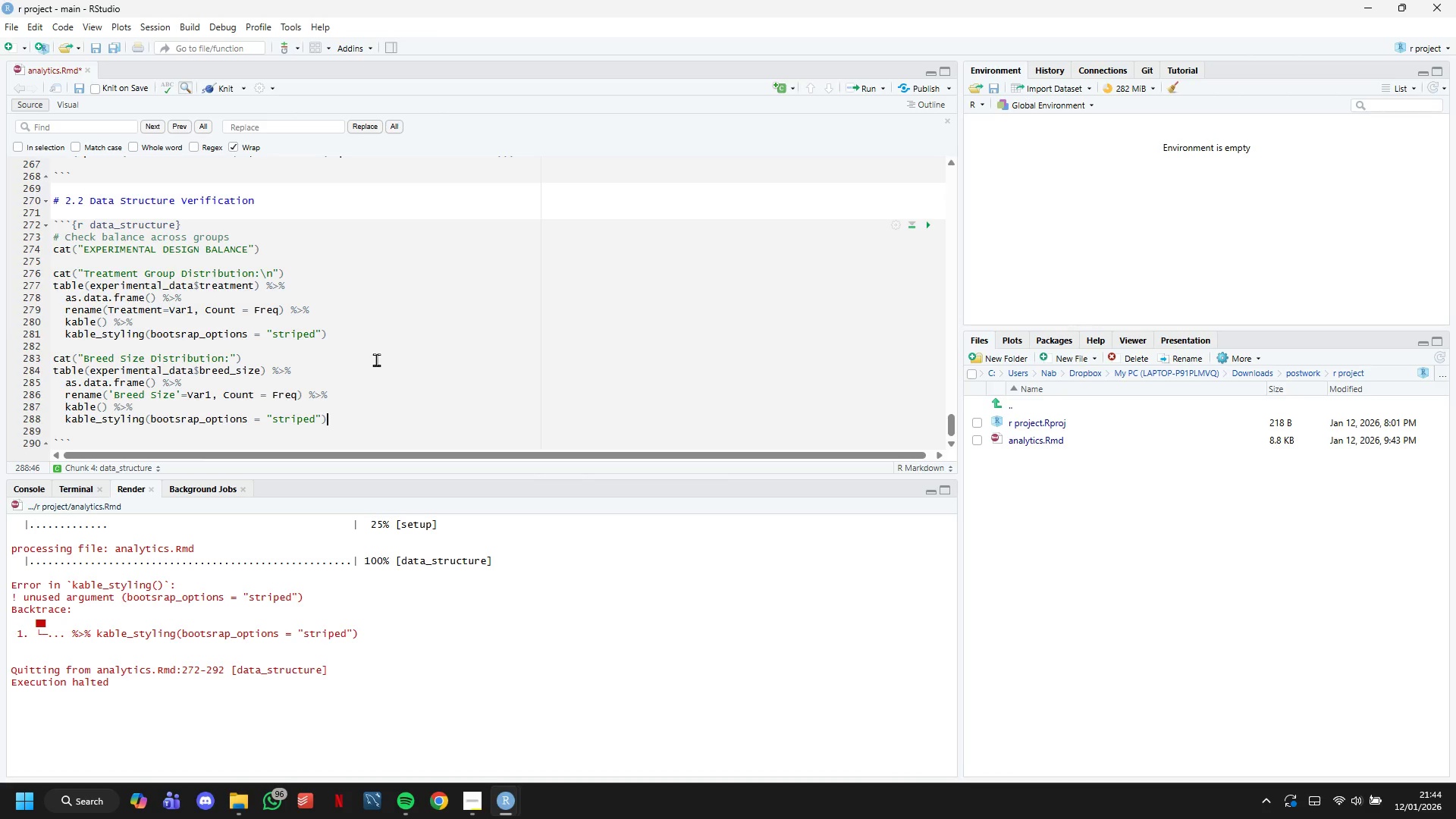 
scroll: coordinate [165, 424], scroll_direction: down, amount: 2.0
 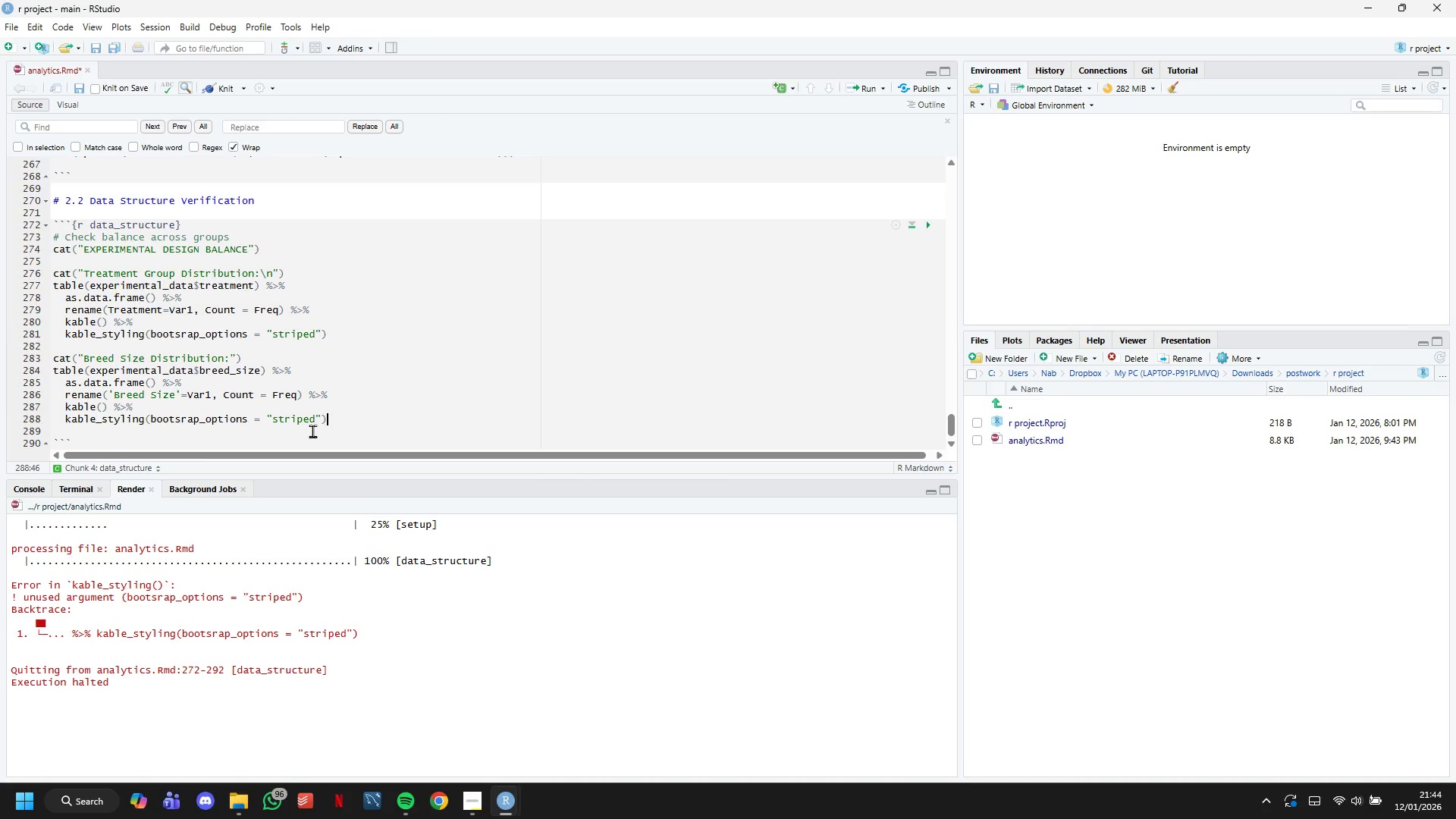 
wait(24.39)
 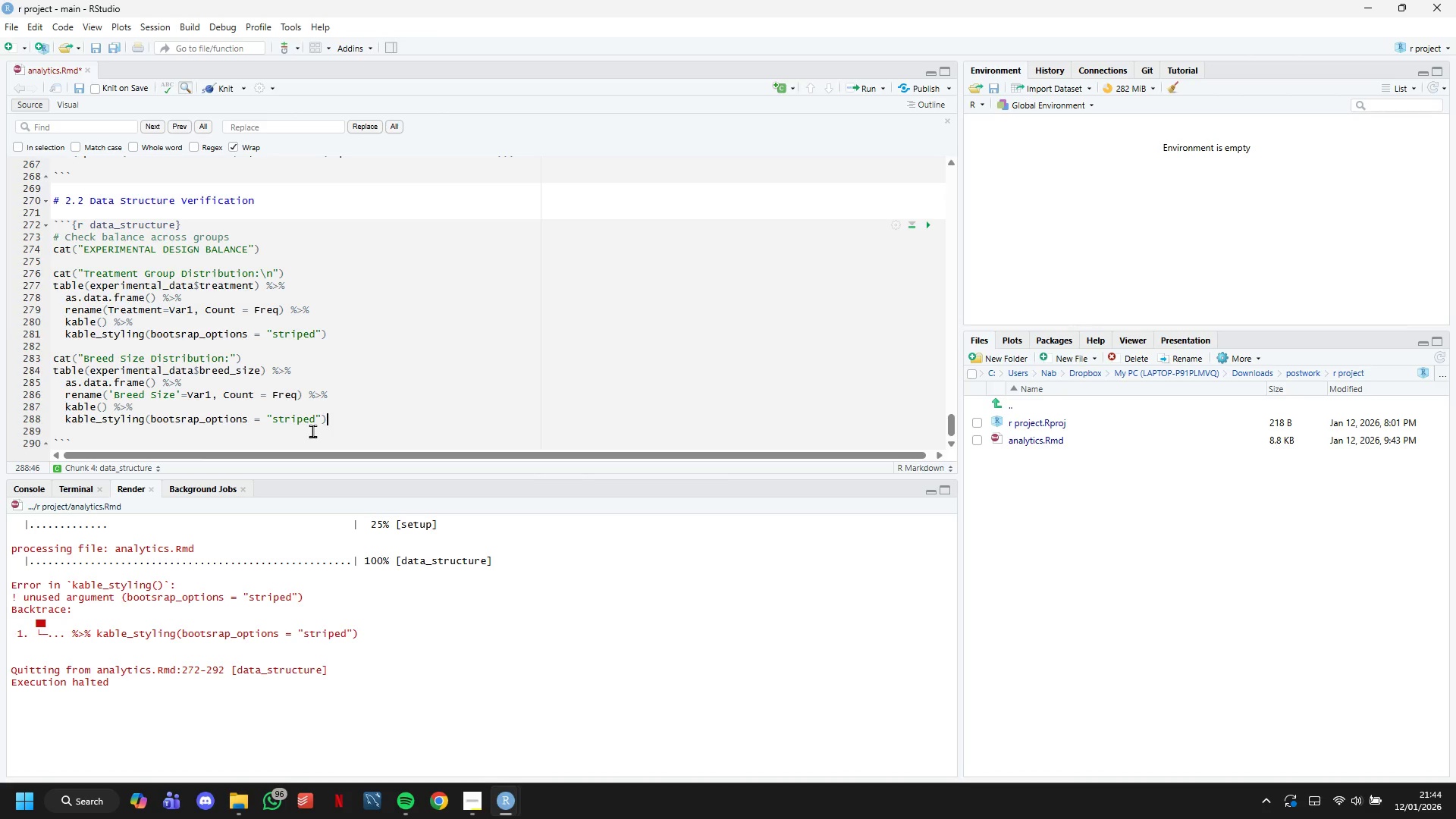 
scroll: coordinate [299, 368], scroll_direction: up, amount: 3.0
 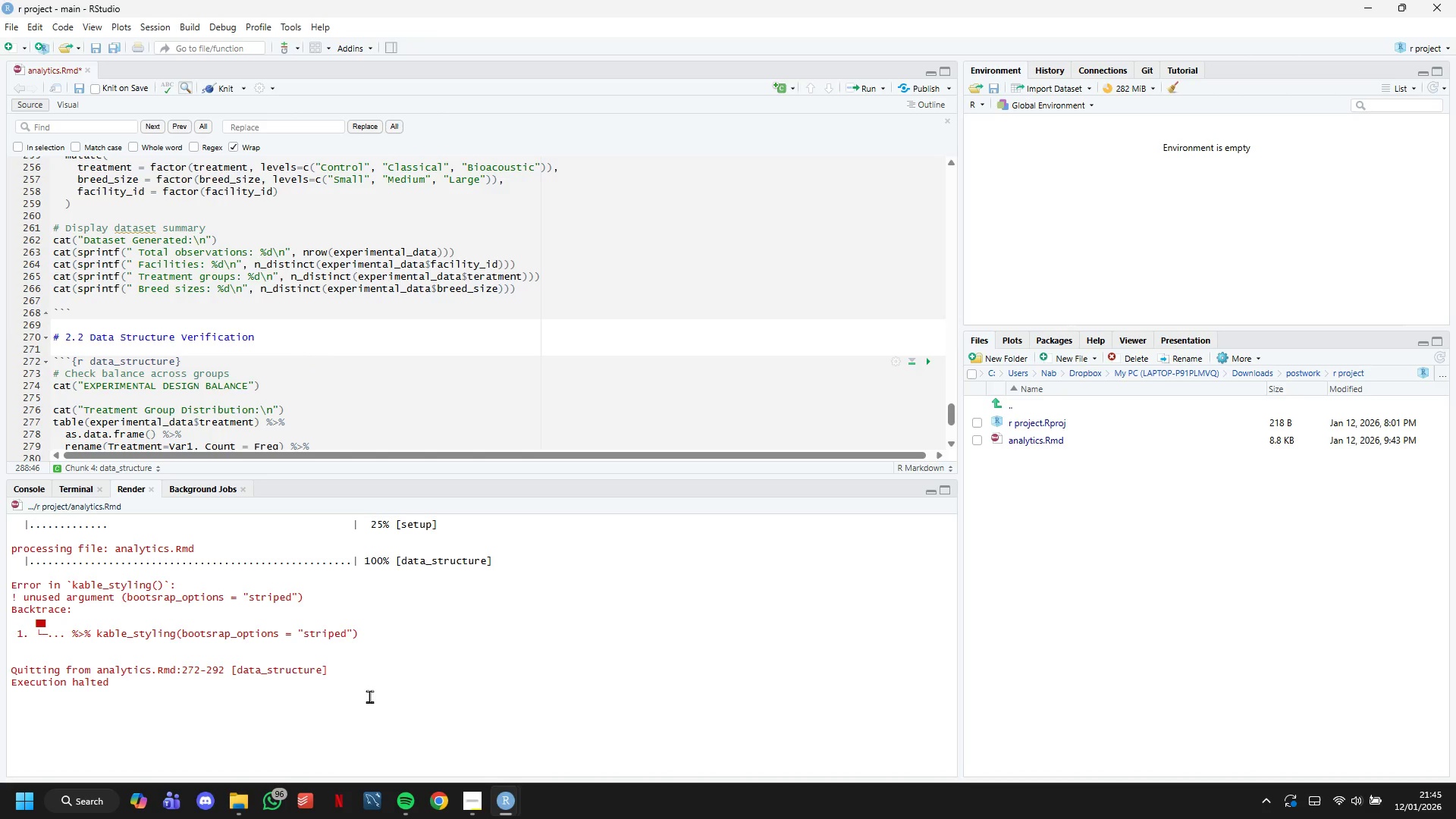 
wait(7.26)
 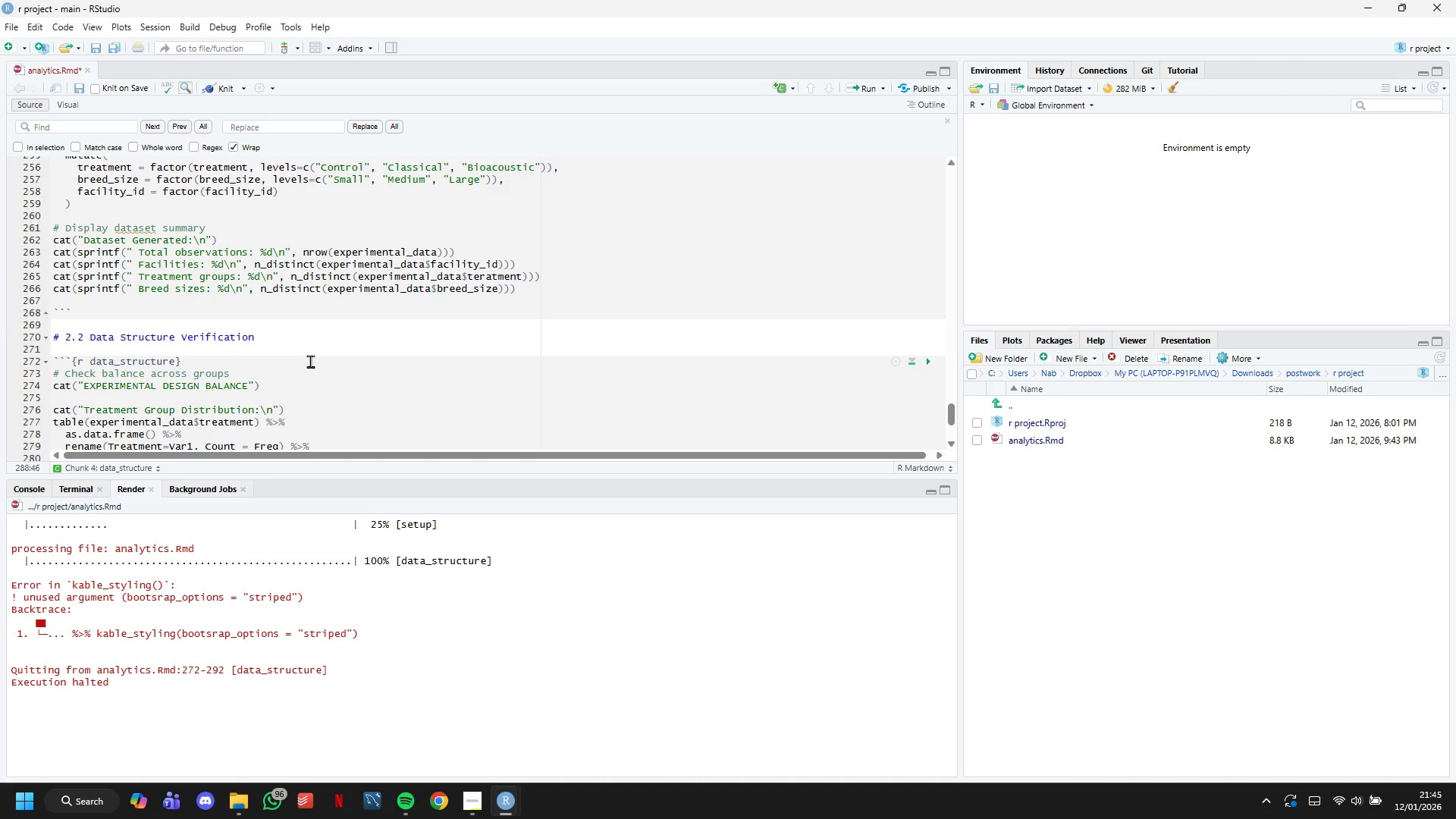 
left_click([464, 795])